 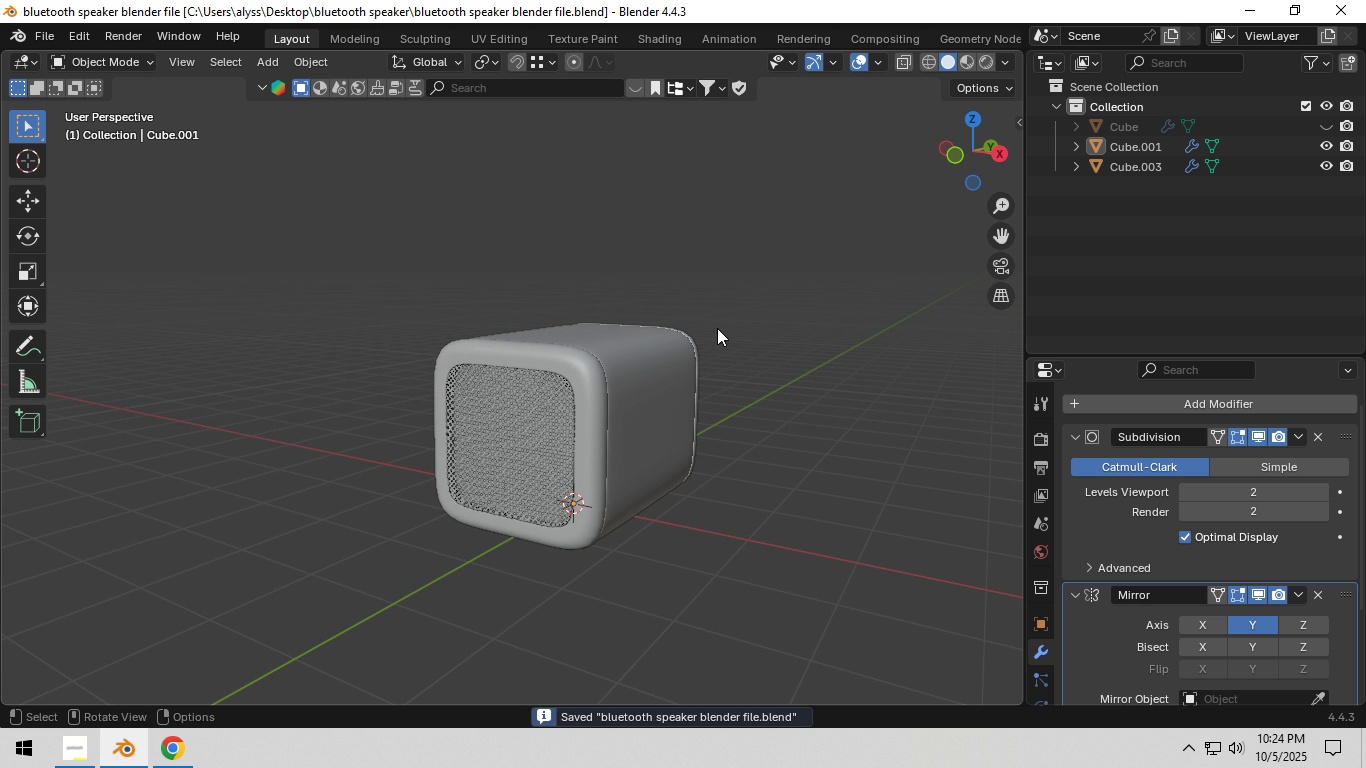 
scroll: coordinate [599, 357], scroll_direction: up, amount: 3.0
 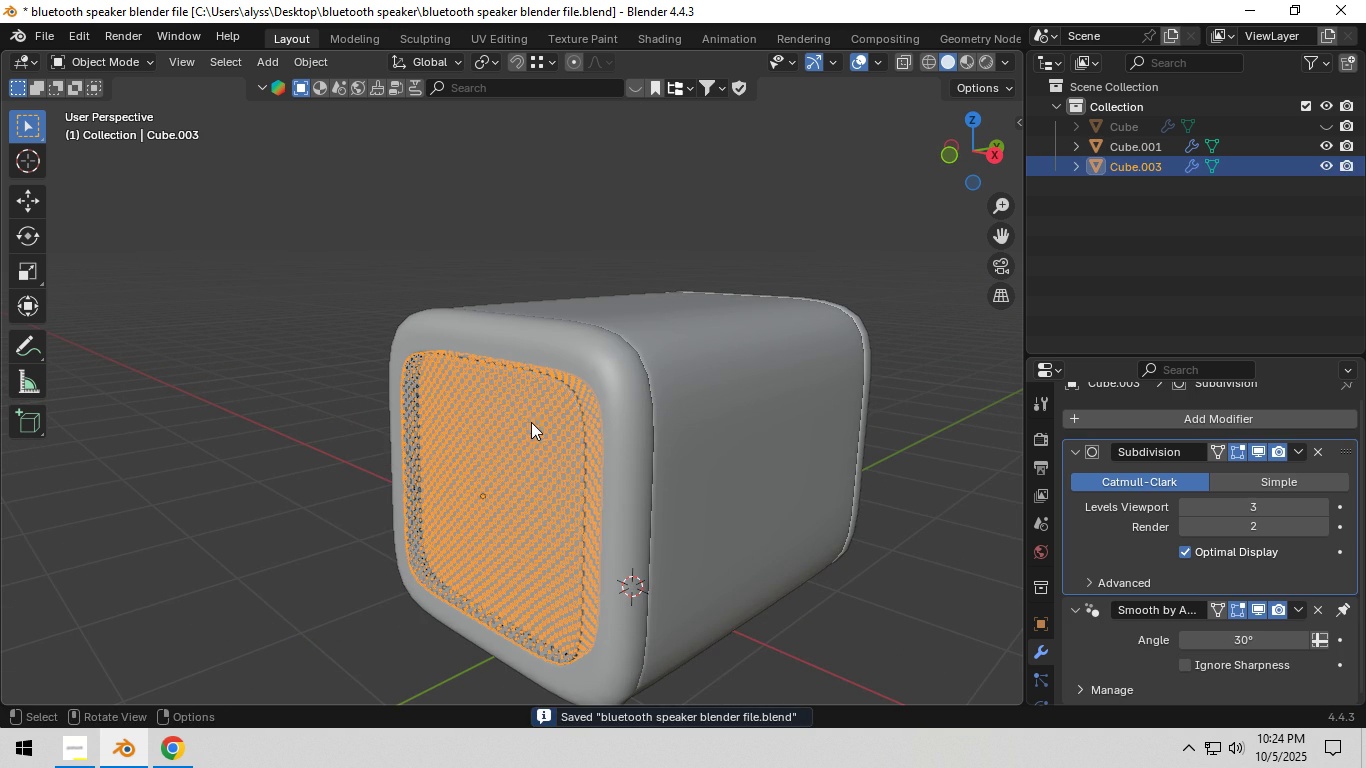 
left_click([531, 422])
 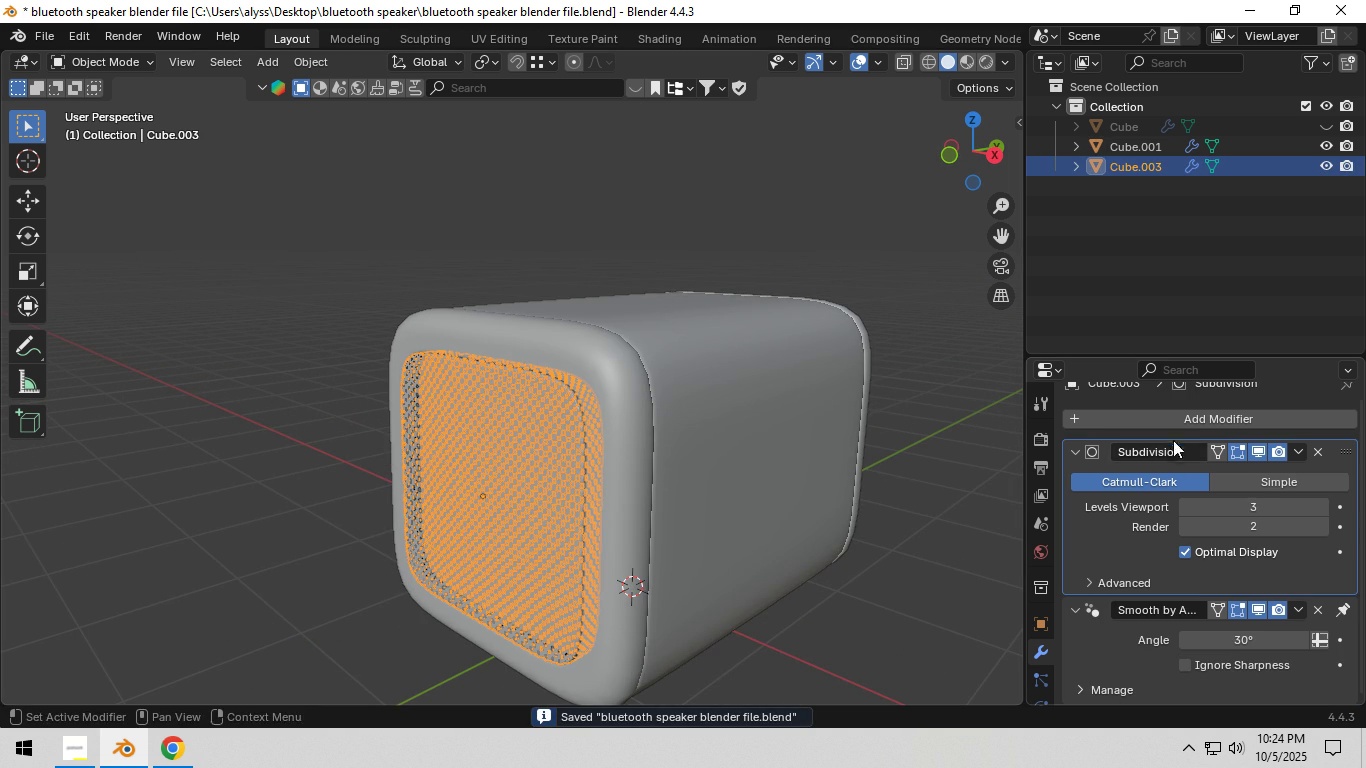 
left_click([1157, 421])
 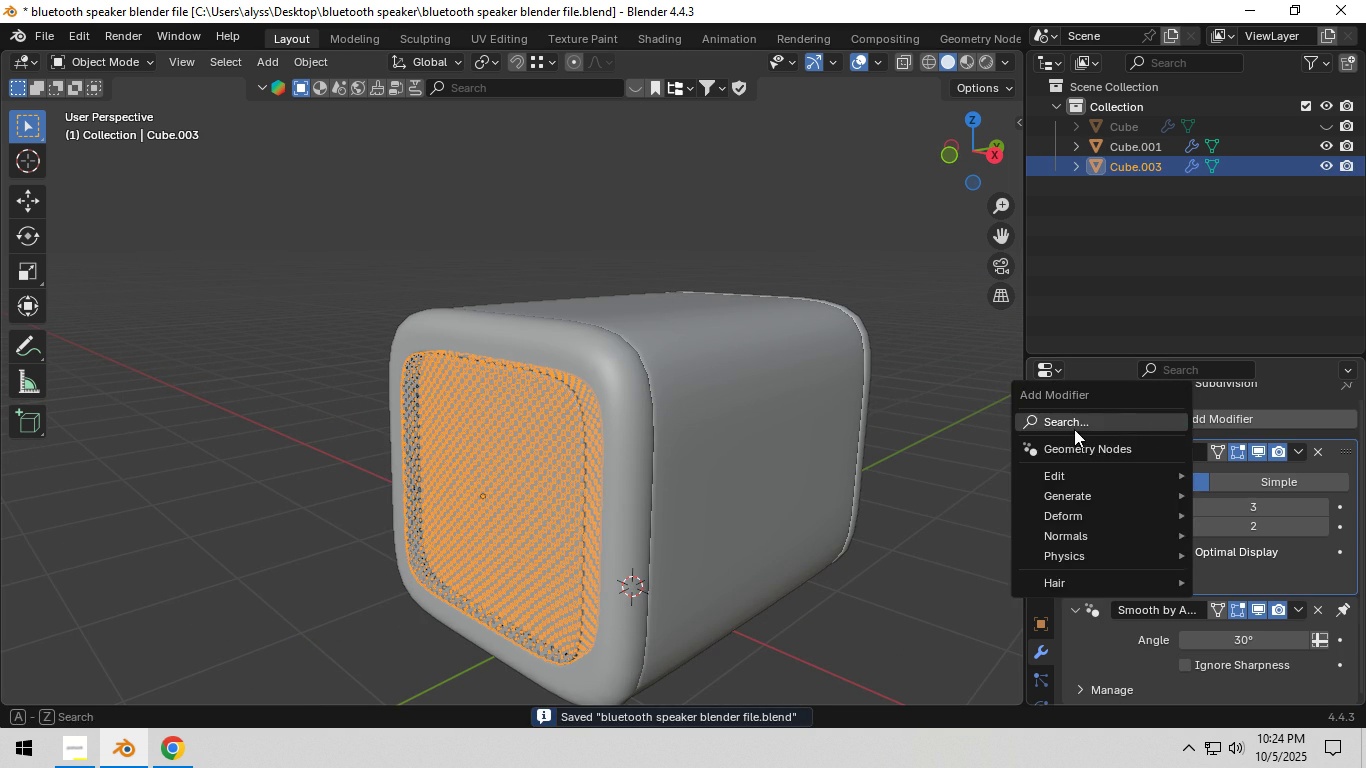 
left_click([1074, 429])
 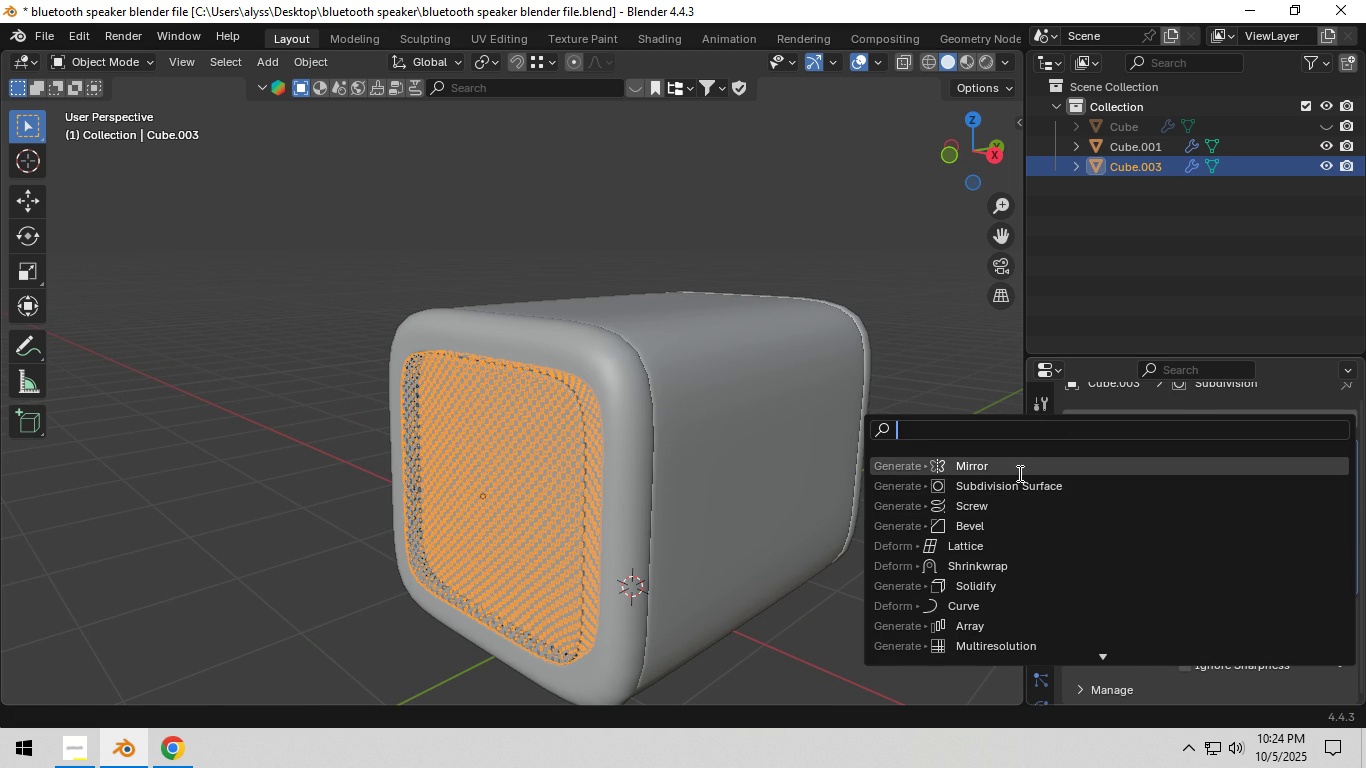 
left_click([1018, 473])
 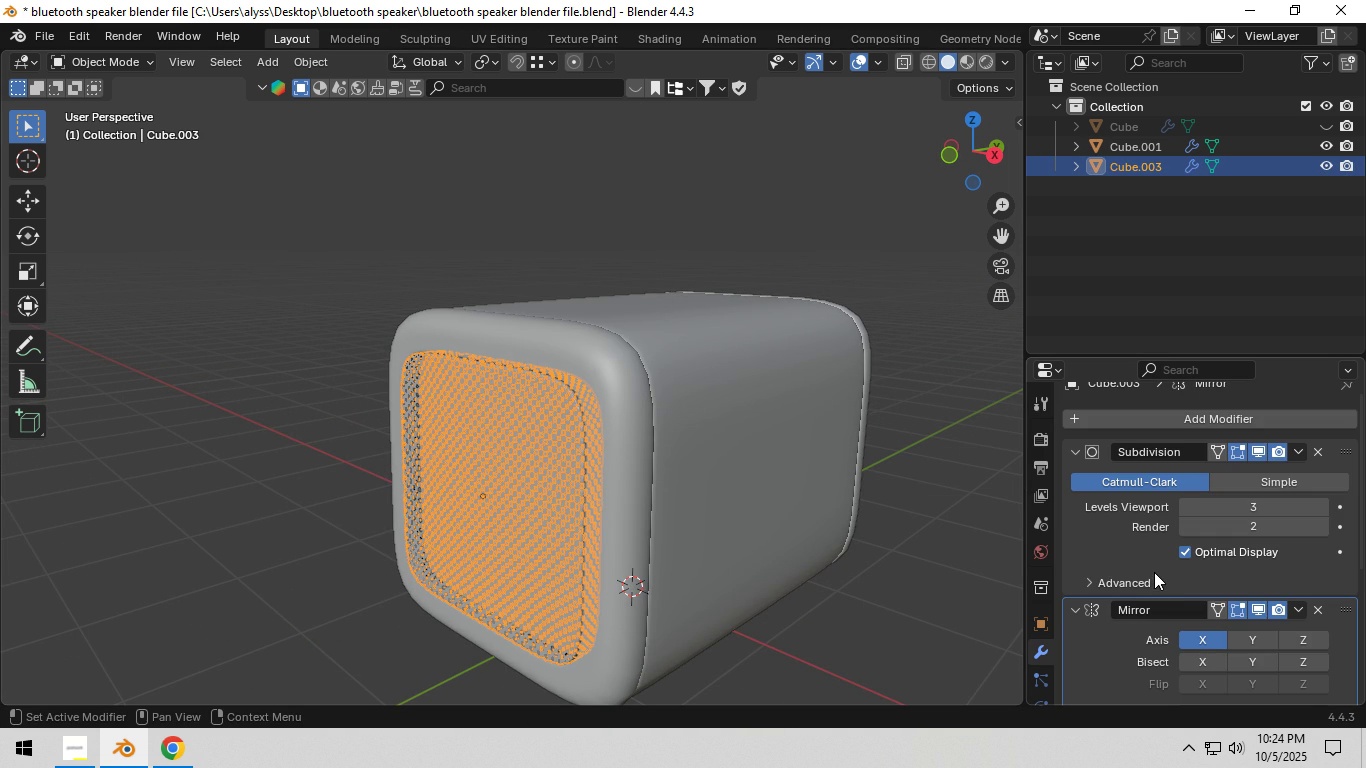 
scroll: coordinate [1154, 572], scroll_direction: down, amount: 5.0
 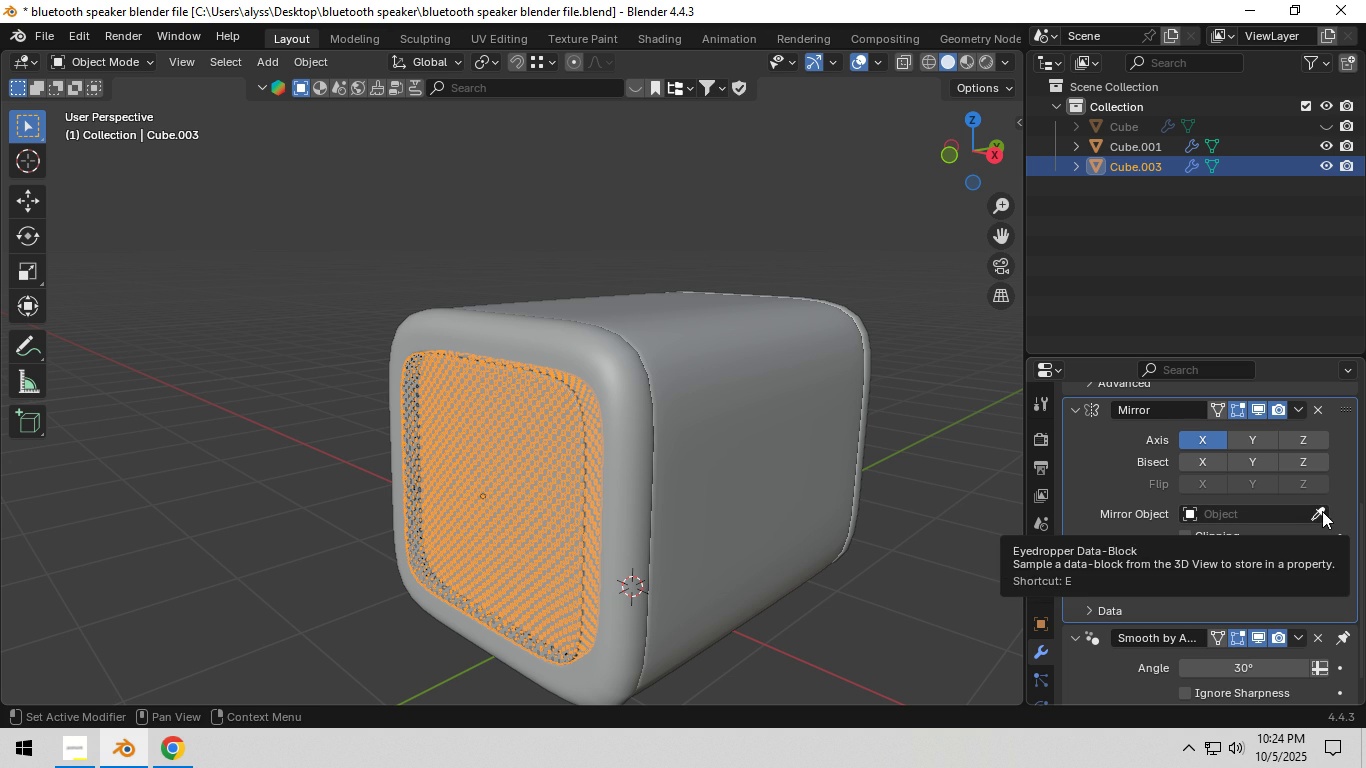 
left_click([1322, 511])
 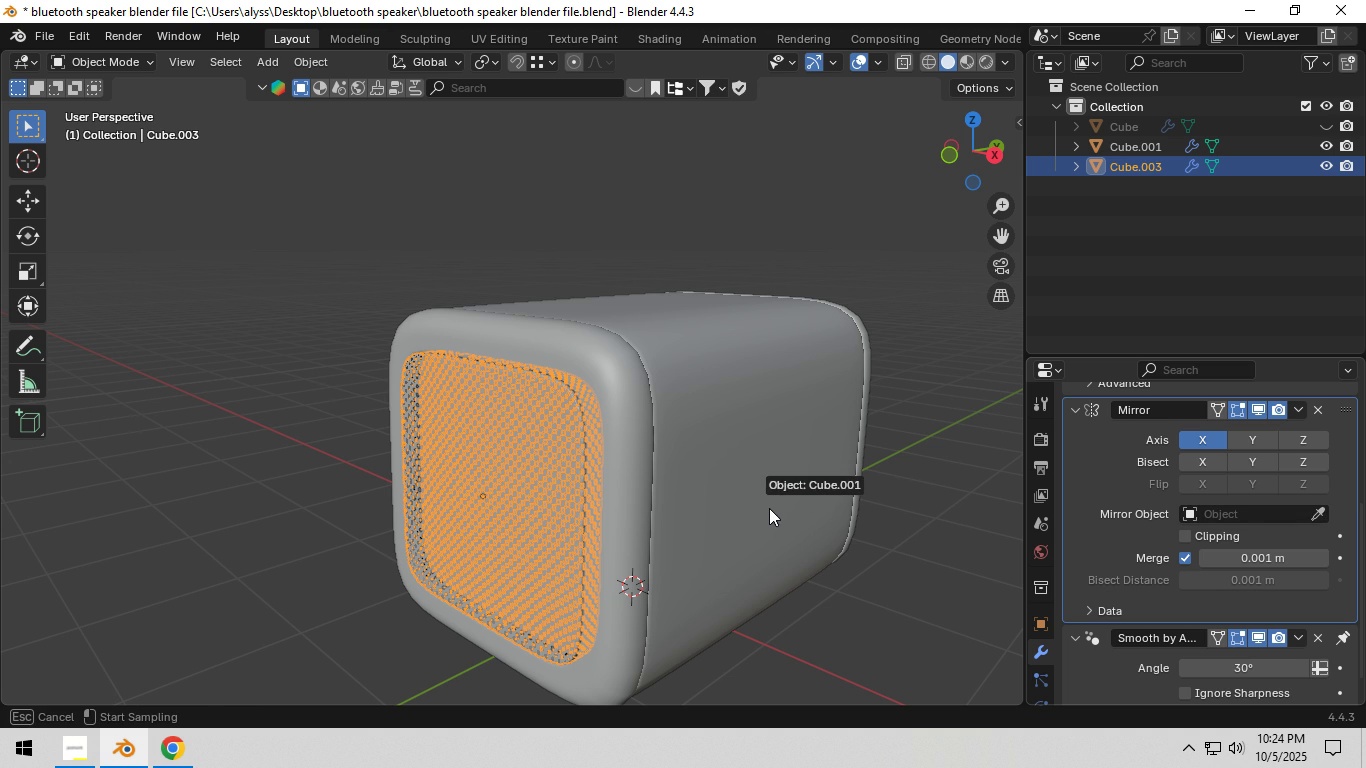 
left_click([769, 508])
 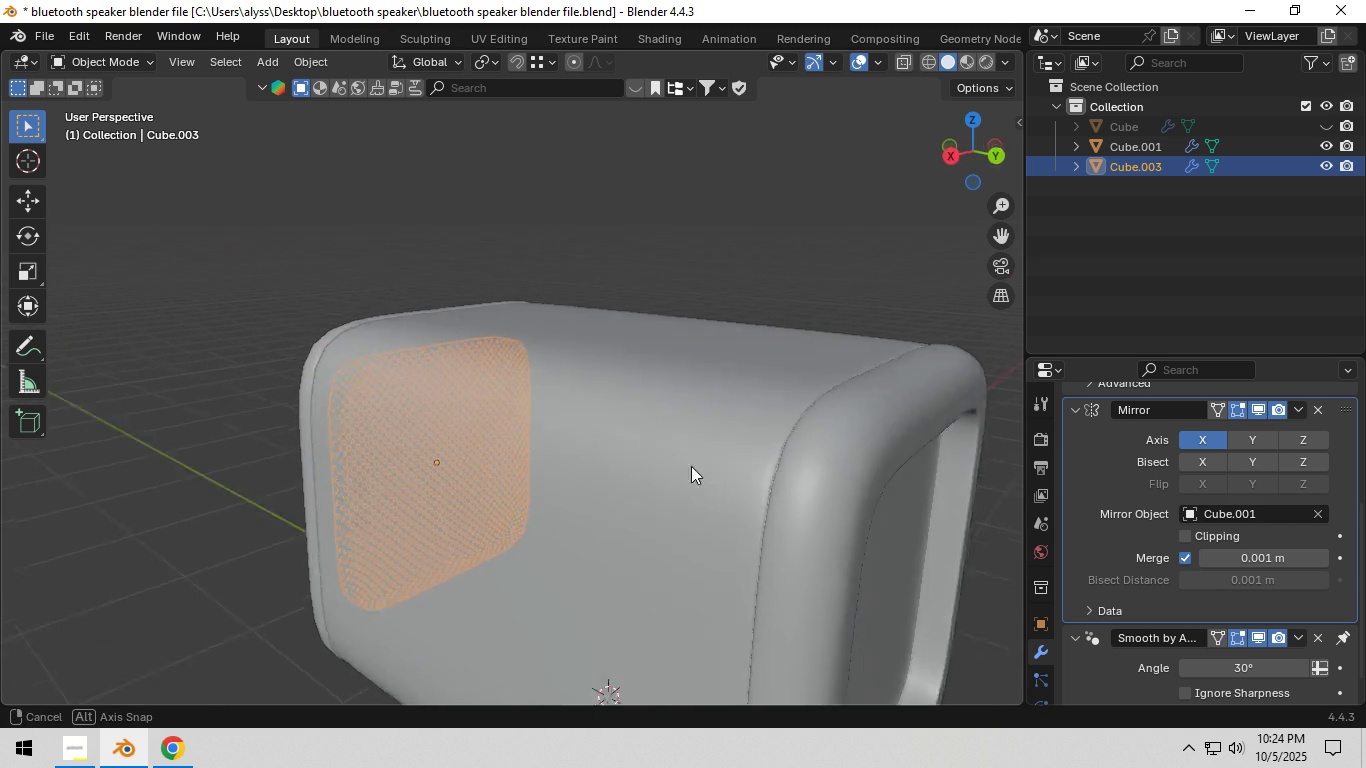 
scroll: coordinate [832, 447], scroll_direction: down, amount: 5.0
 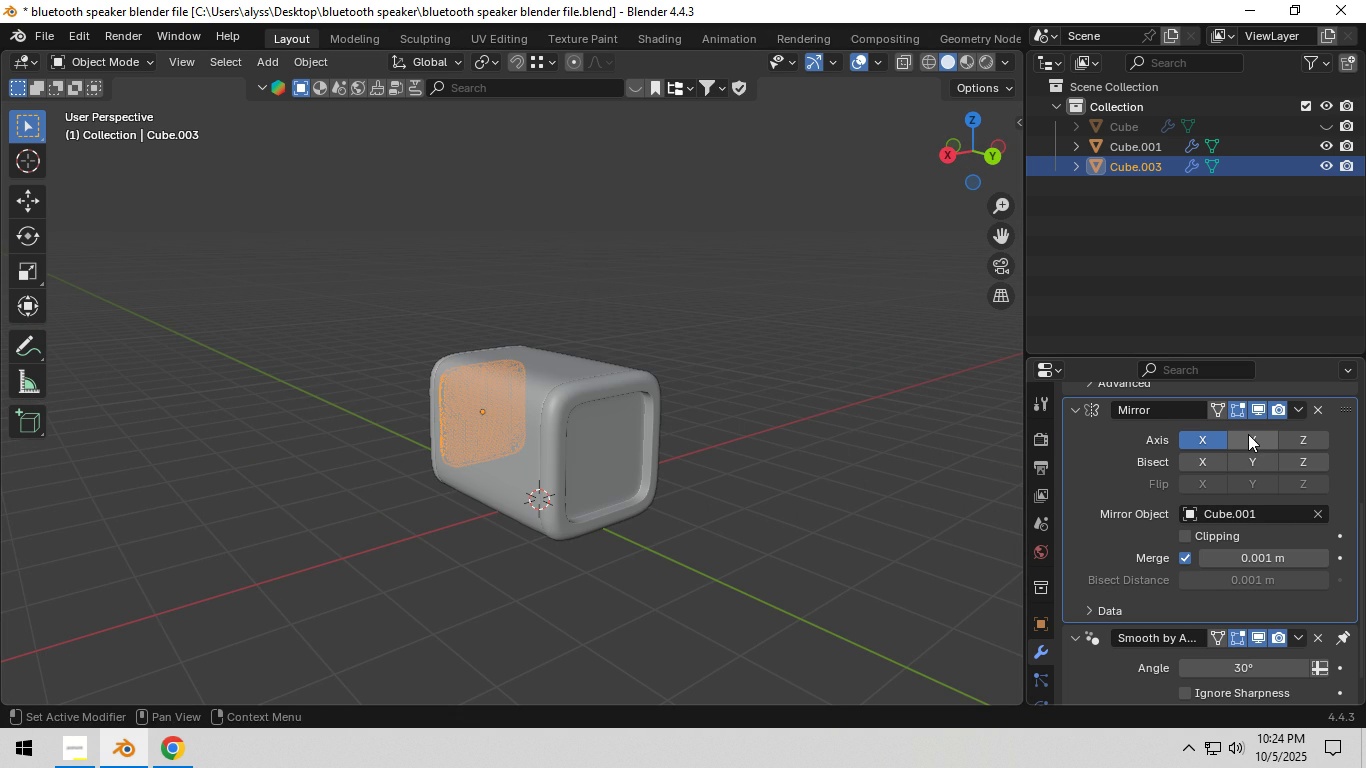 
left_click([1248, 433])
 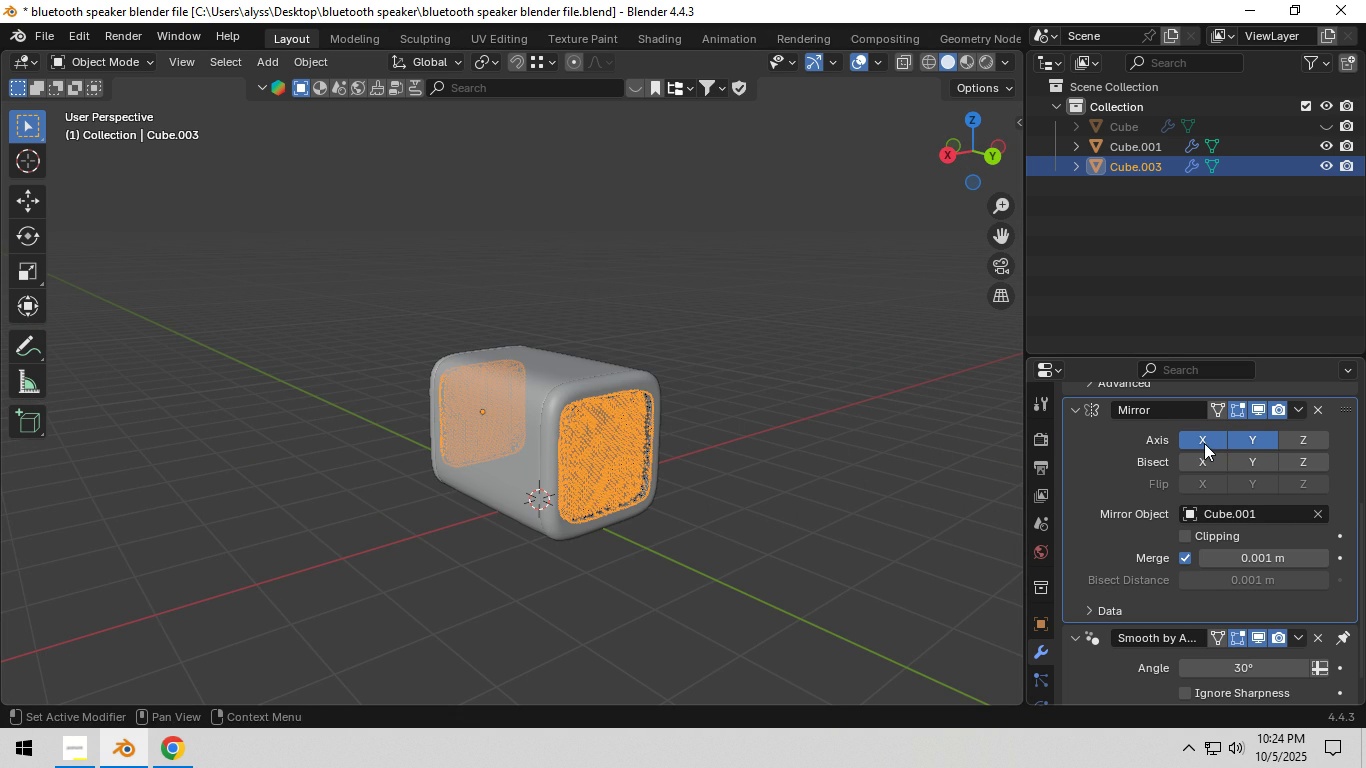 
left_click([1204, 442])
 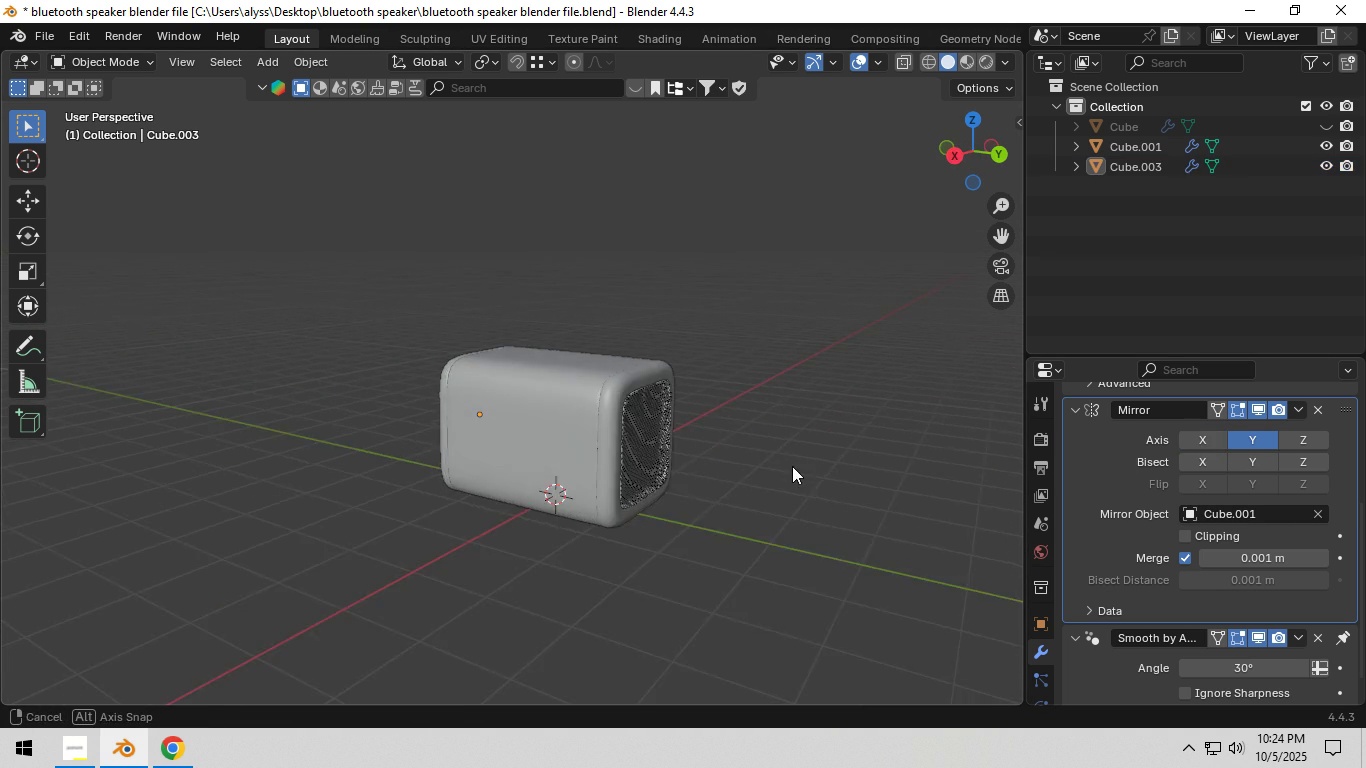 
scroll: coordinate [820, 451], scroll_direction: up, amount: 4.0